 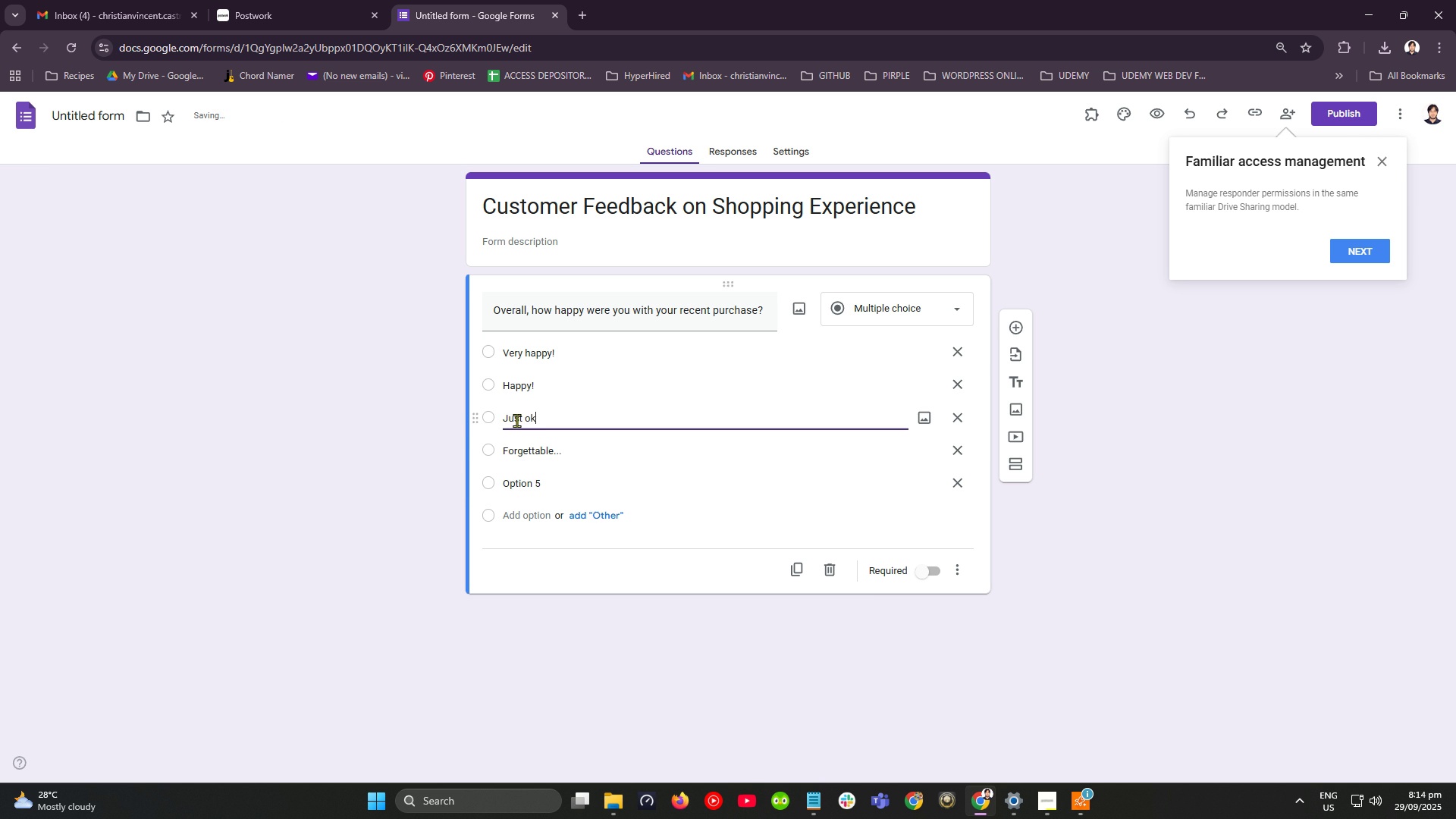 
key(Period)
 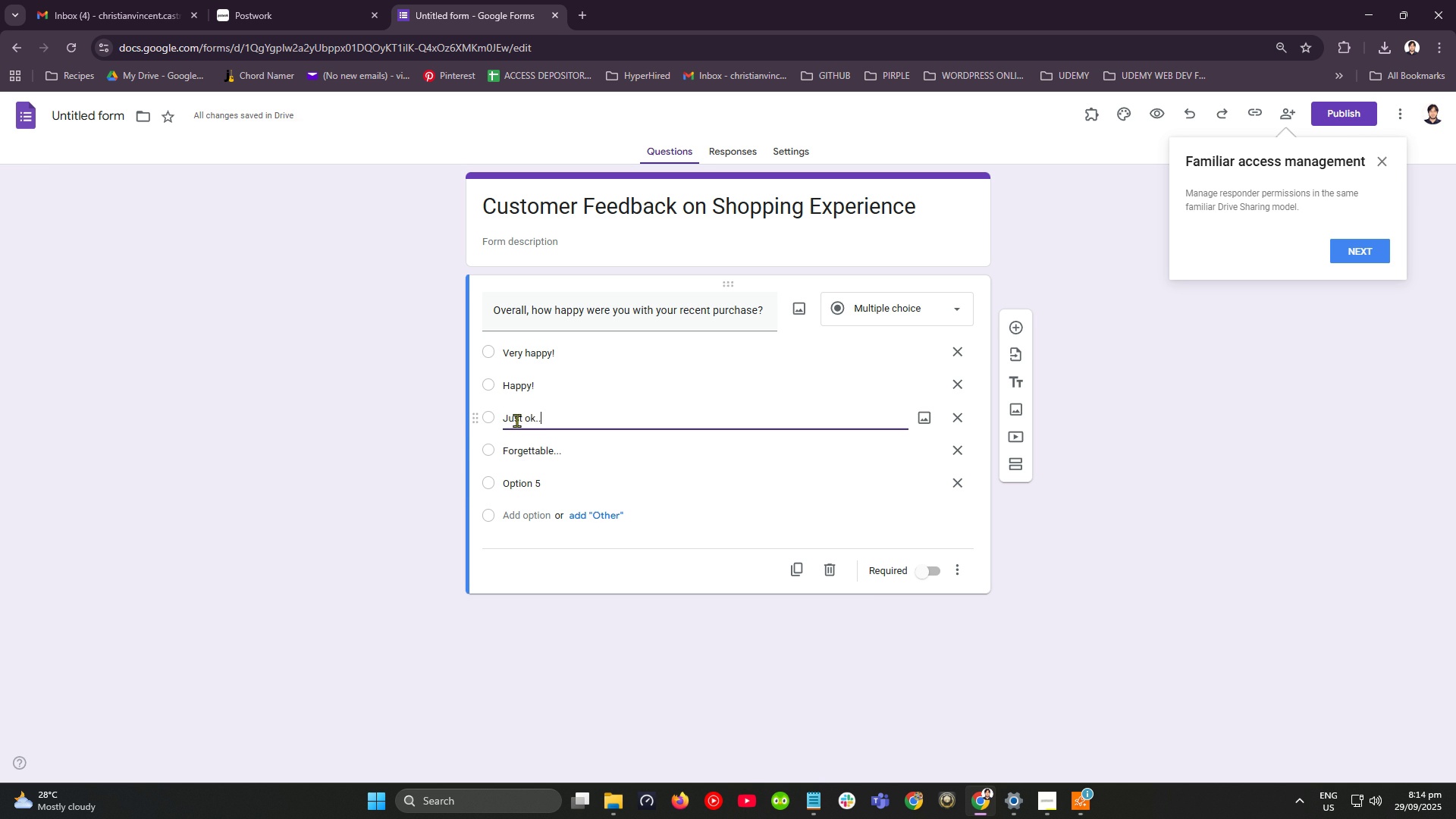 
key(Period)
 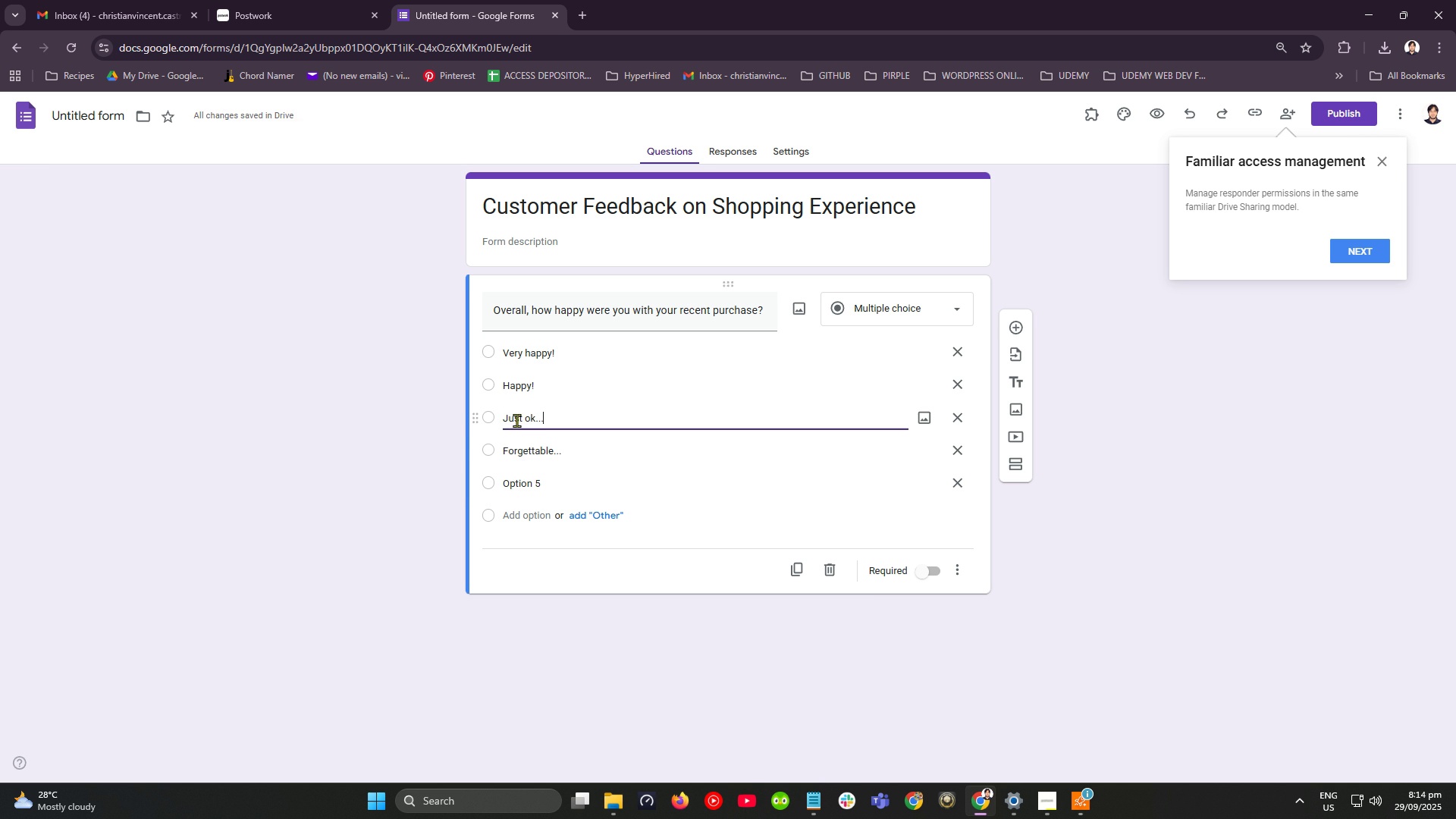 
key(Period)
 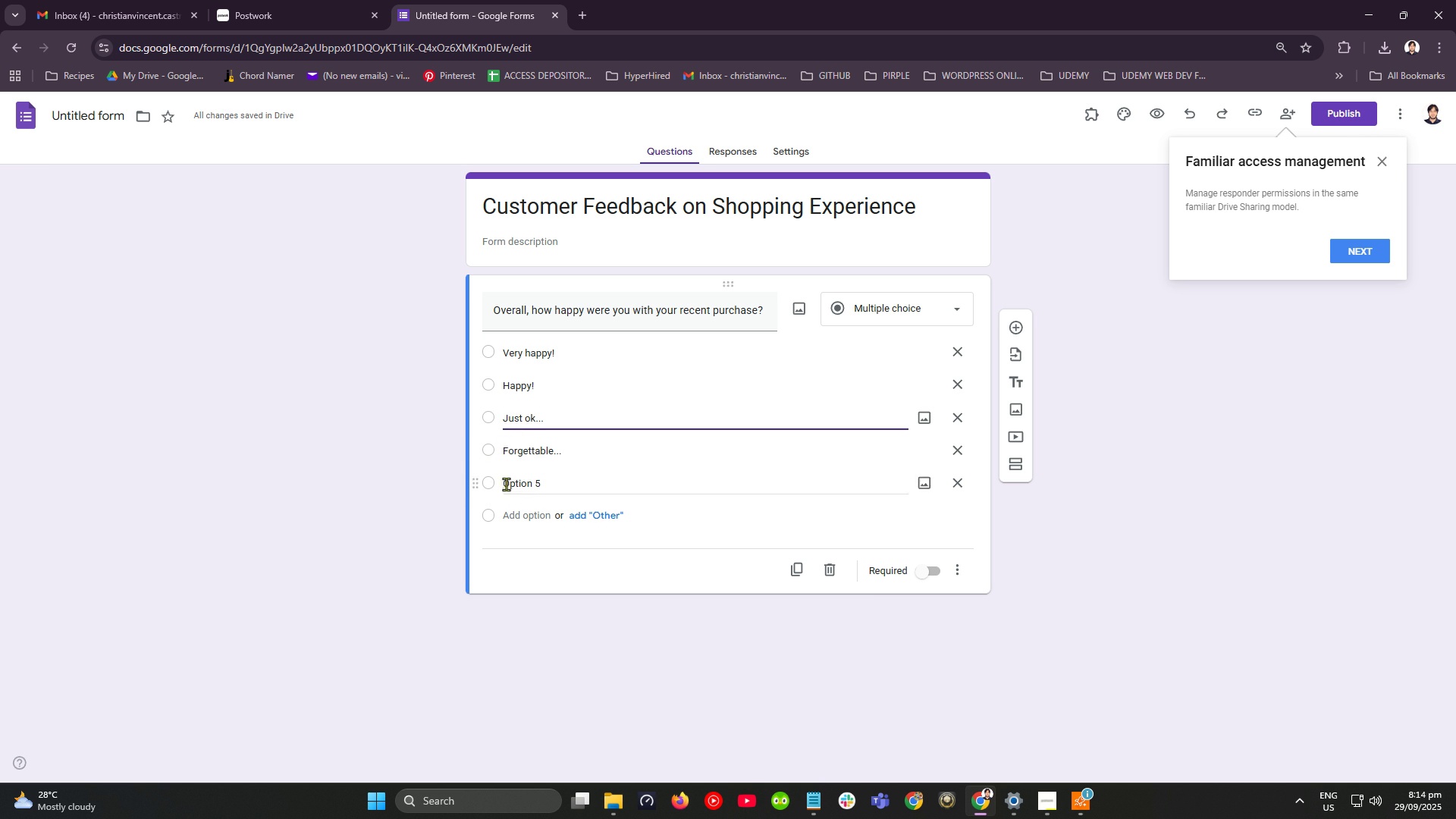 
left_click([522, 479])
 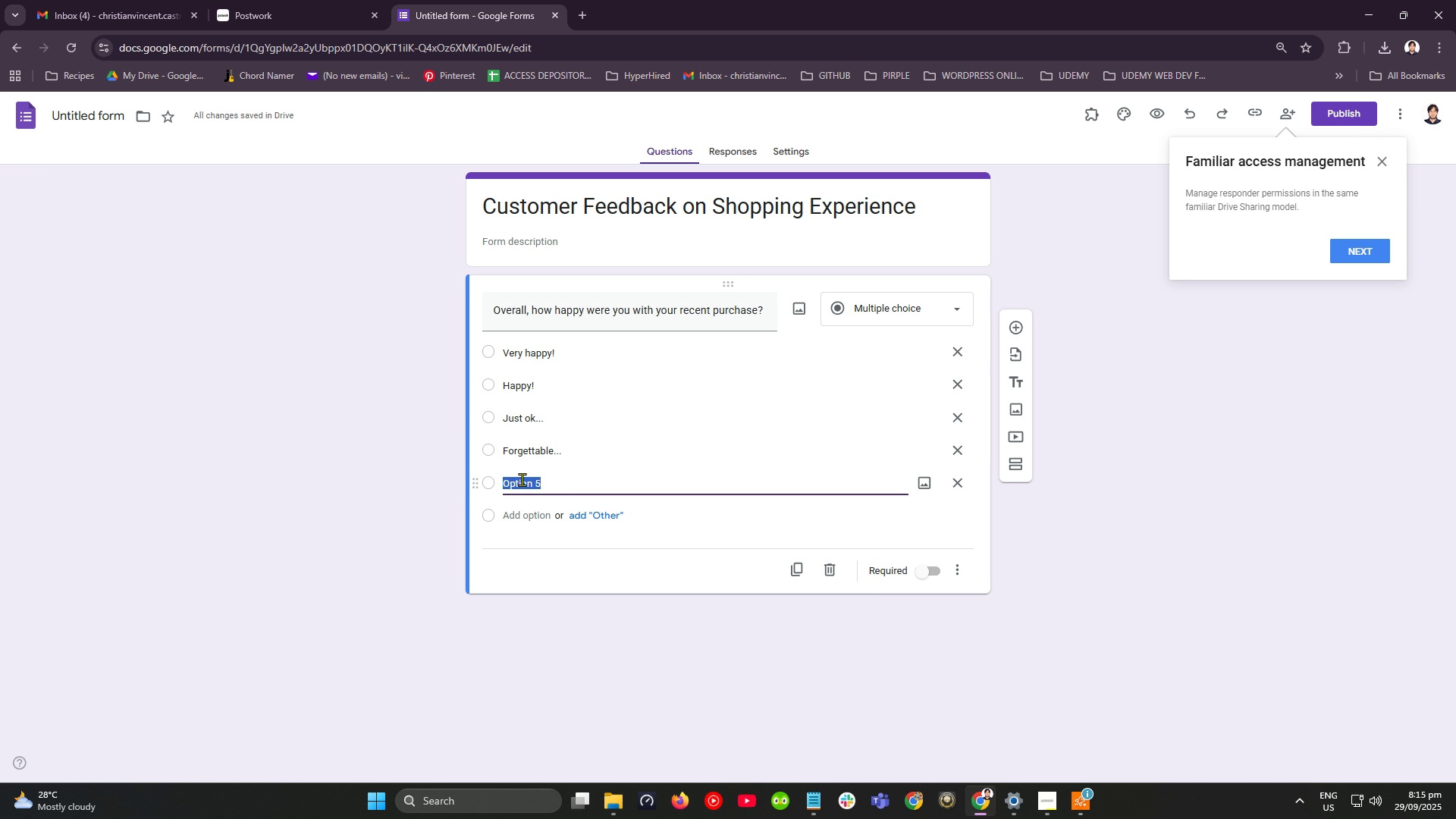 
wait(7.53)
 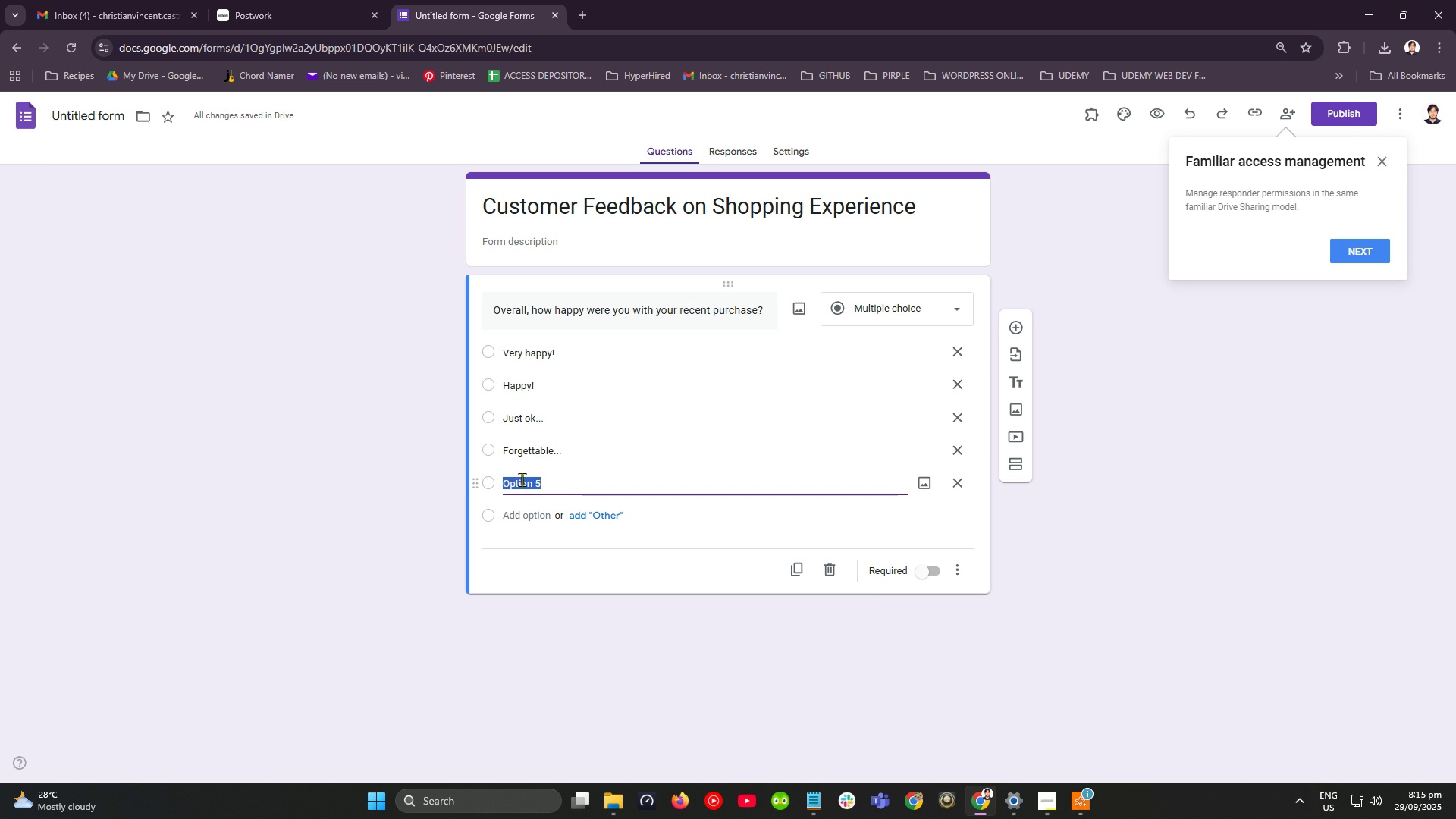 
key(Alt+AltLeft)
 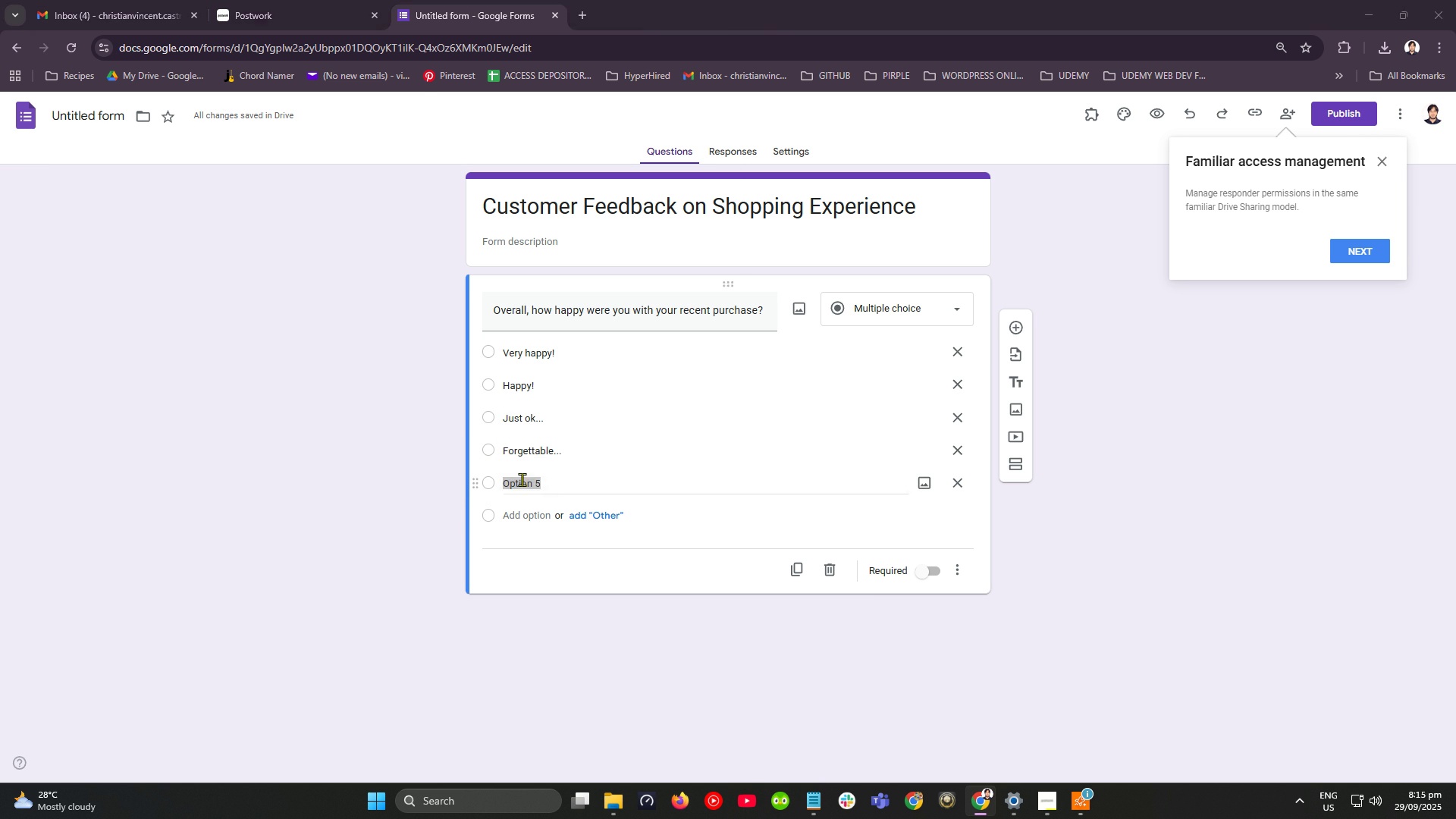 
key(Alt+Tab)
 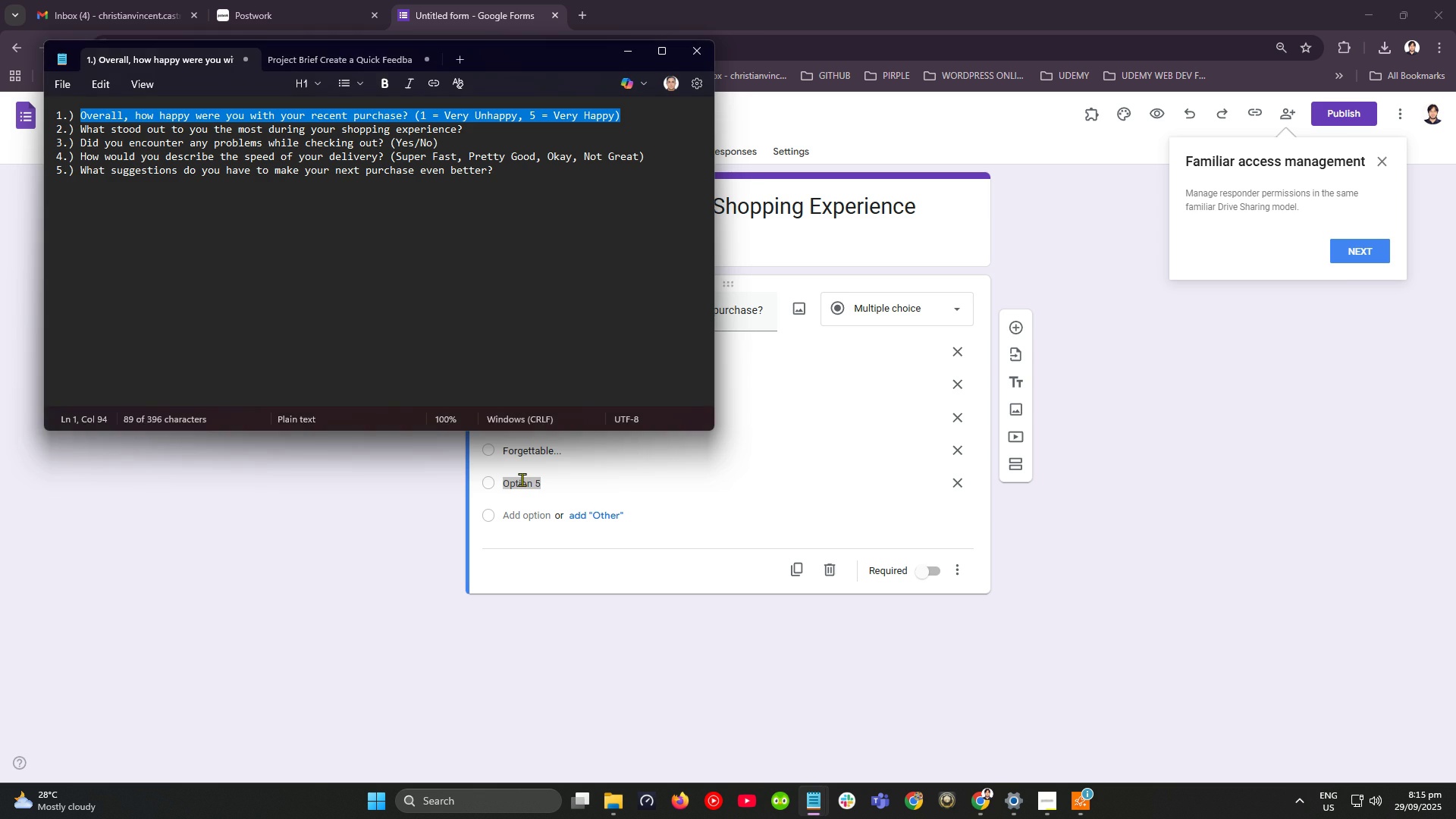 
key(Alt+AltLeft)
 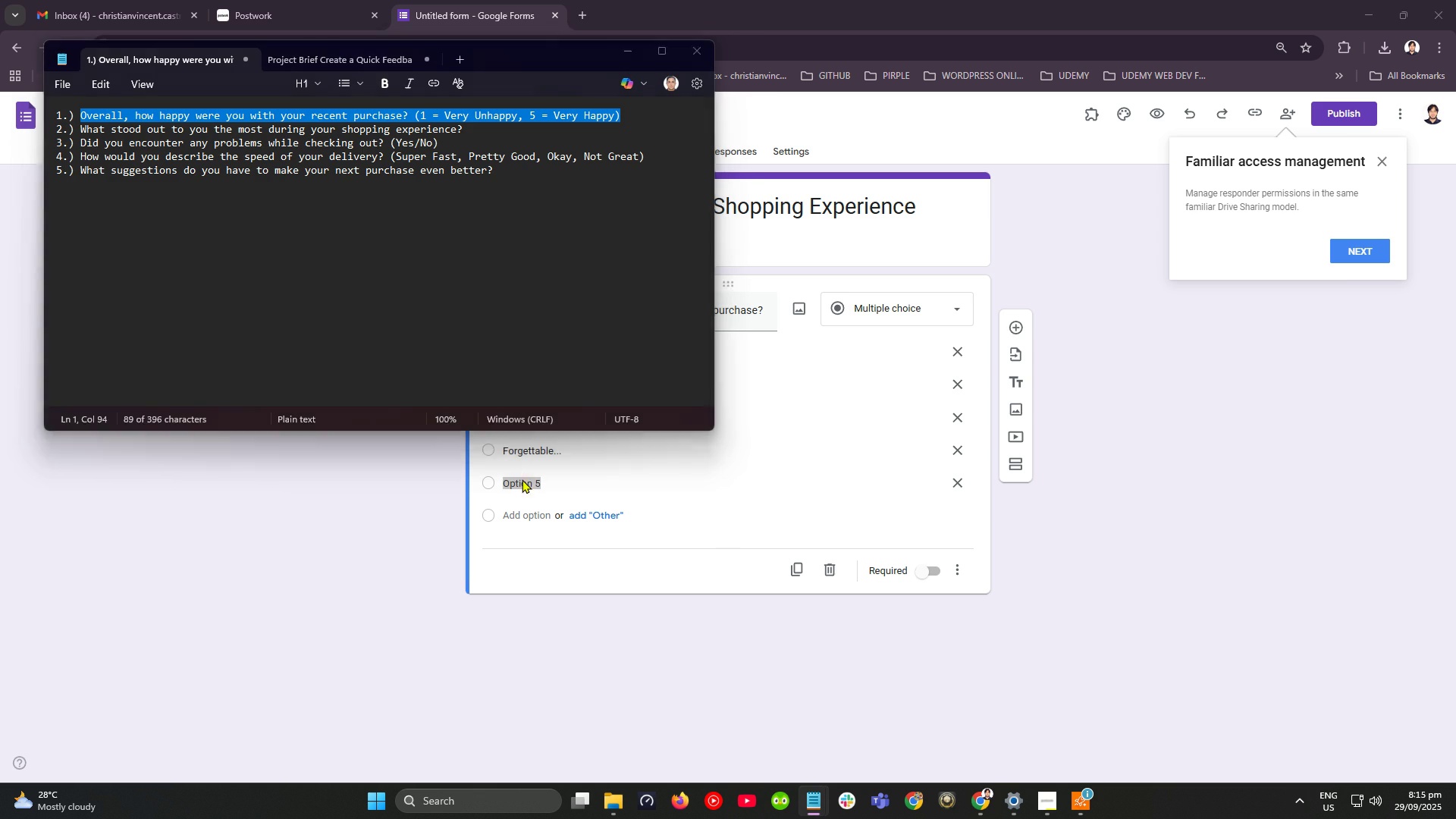 
key(Alt+Tab)